 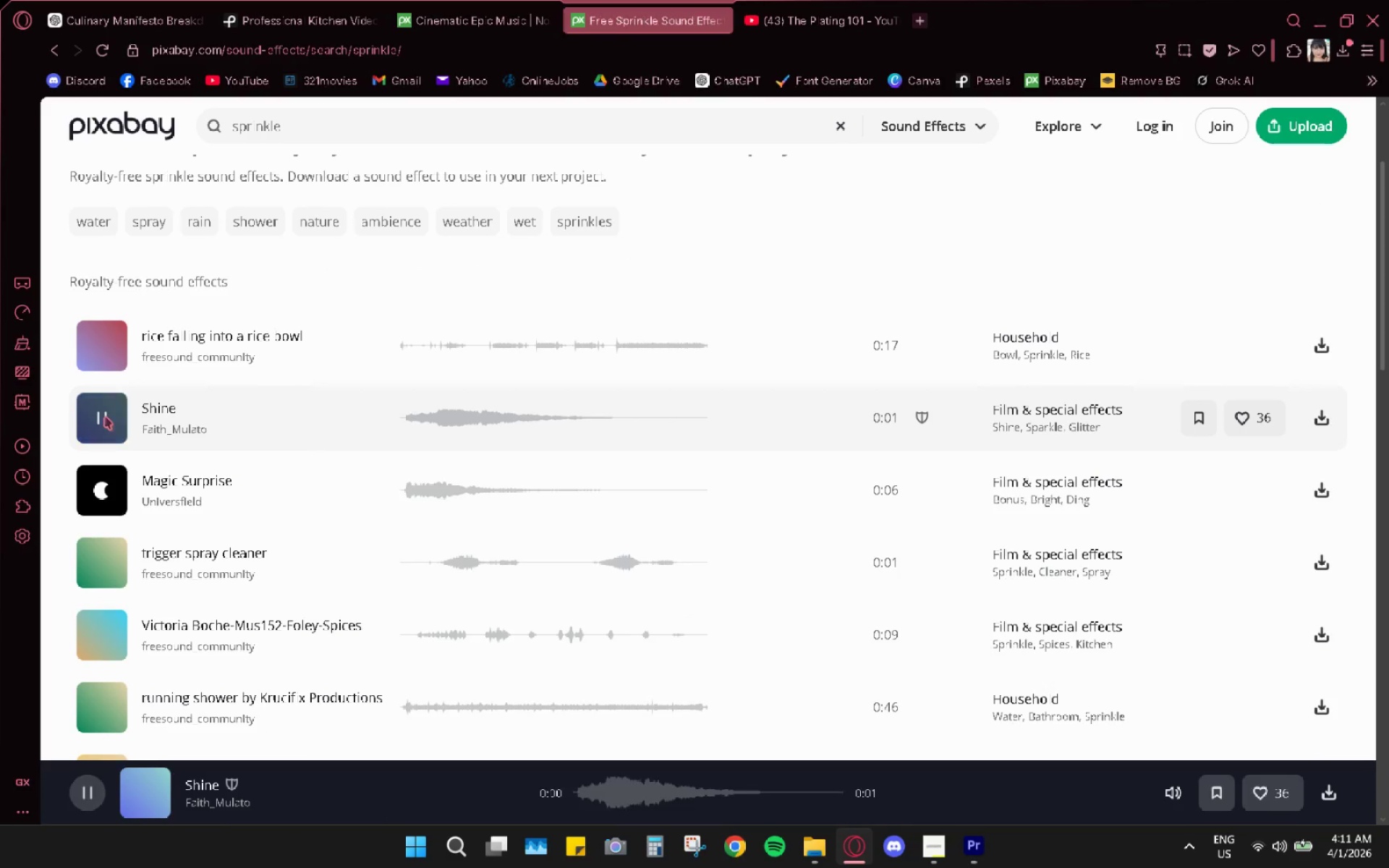 
left_click([105, 417])
 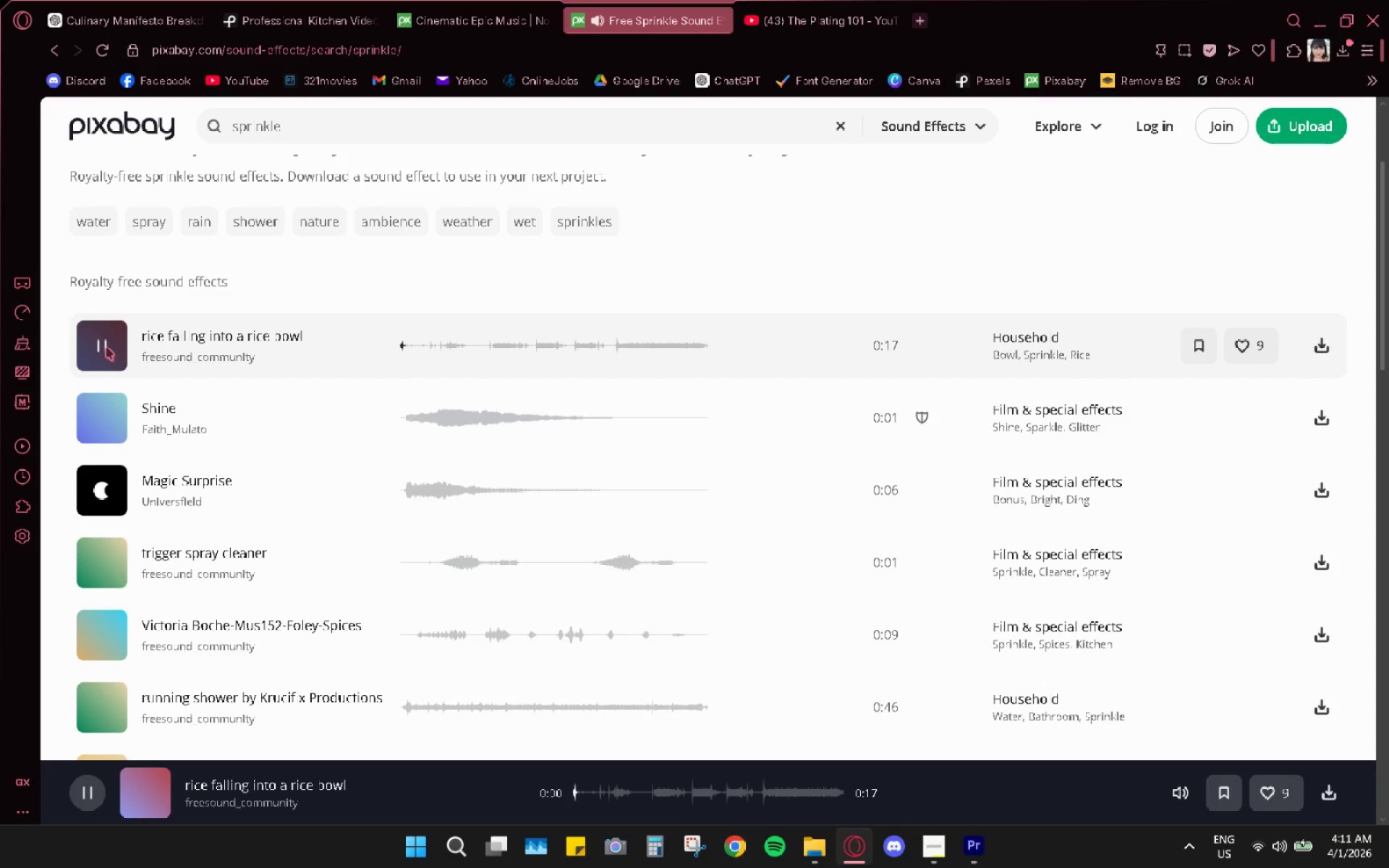 
left_click([106, 347])
 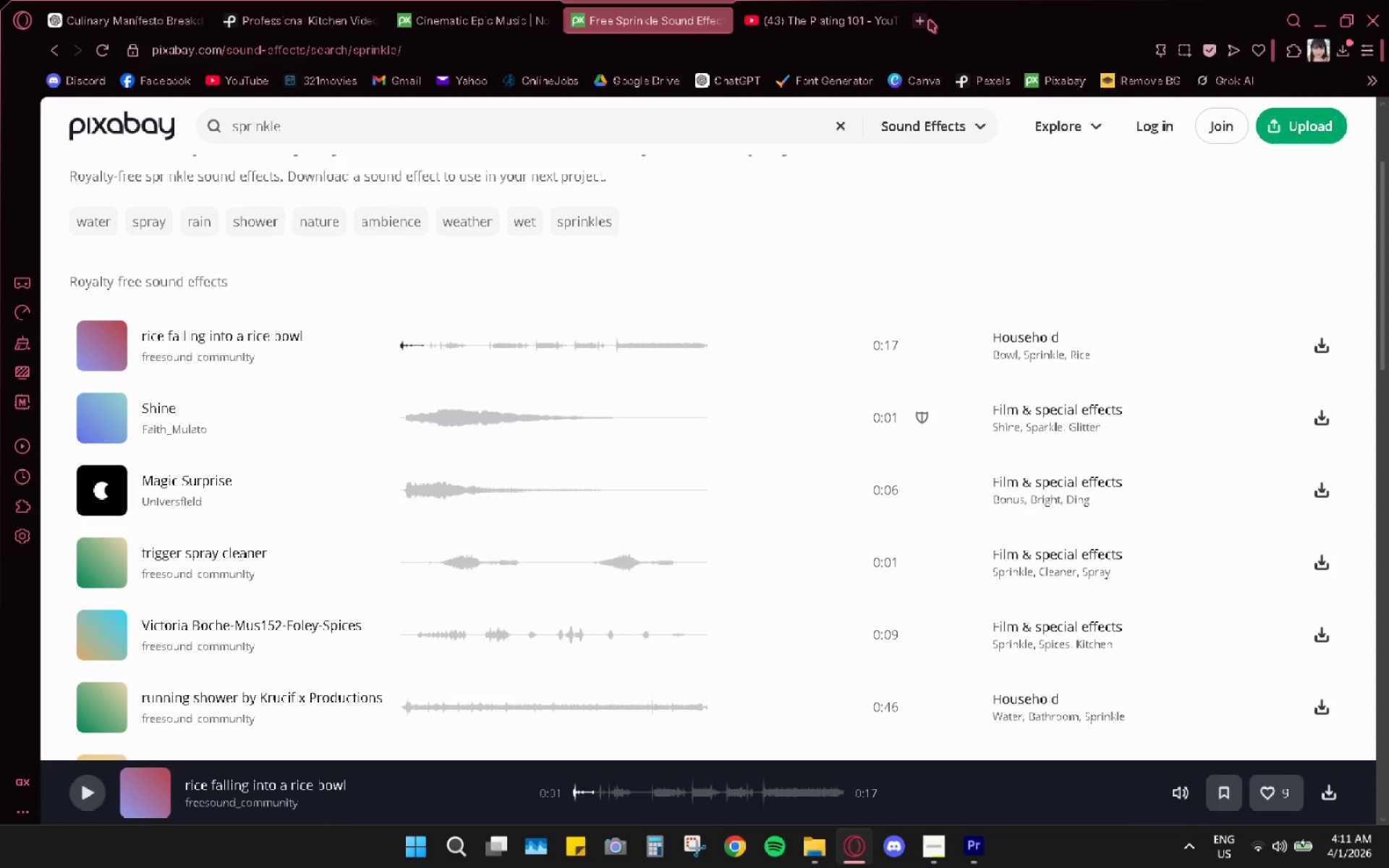 
left_click([926, 17])
 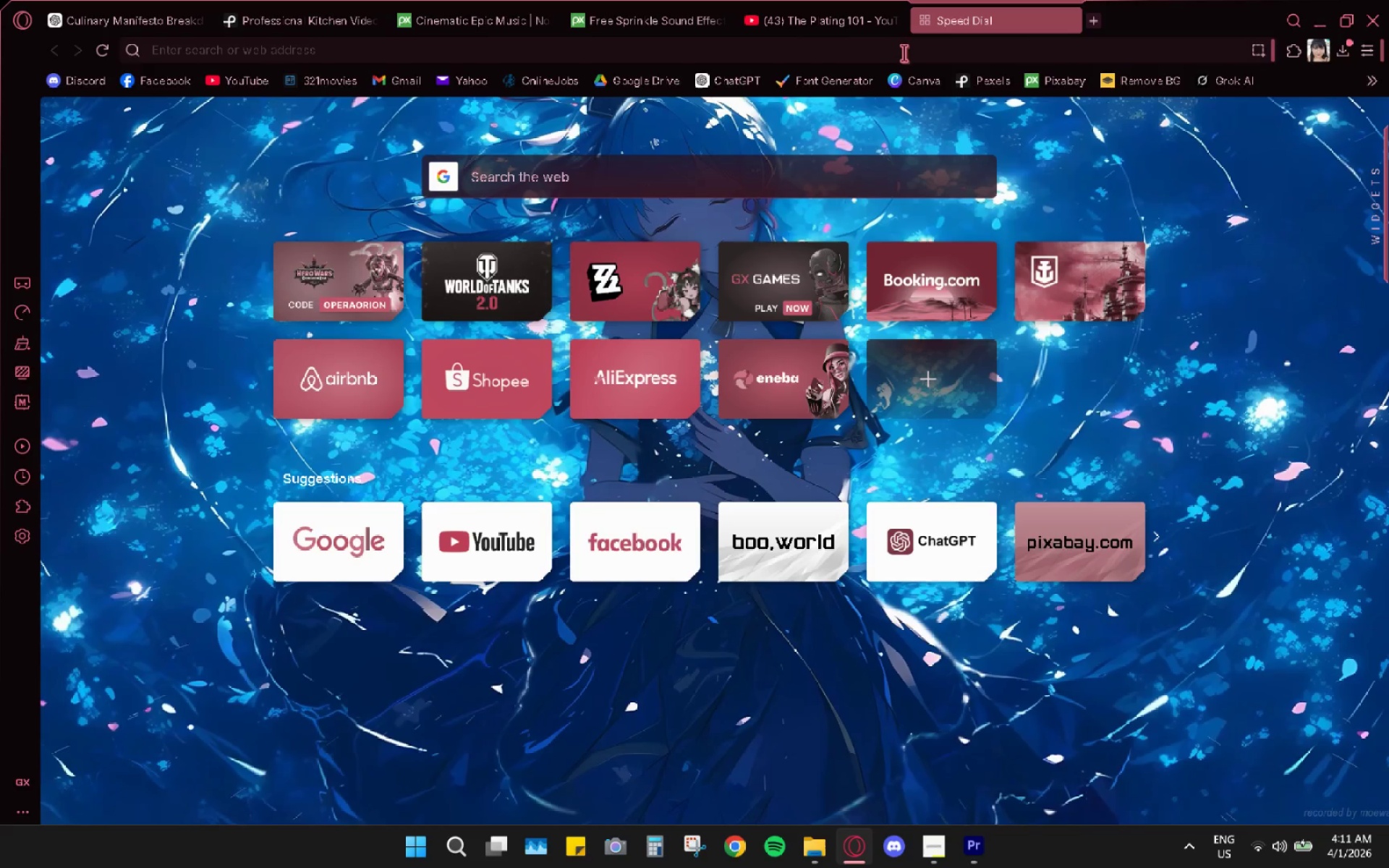 
left_click([904, 53])
 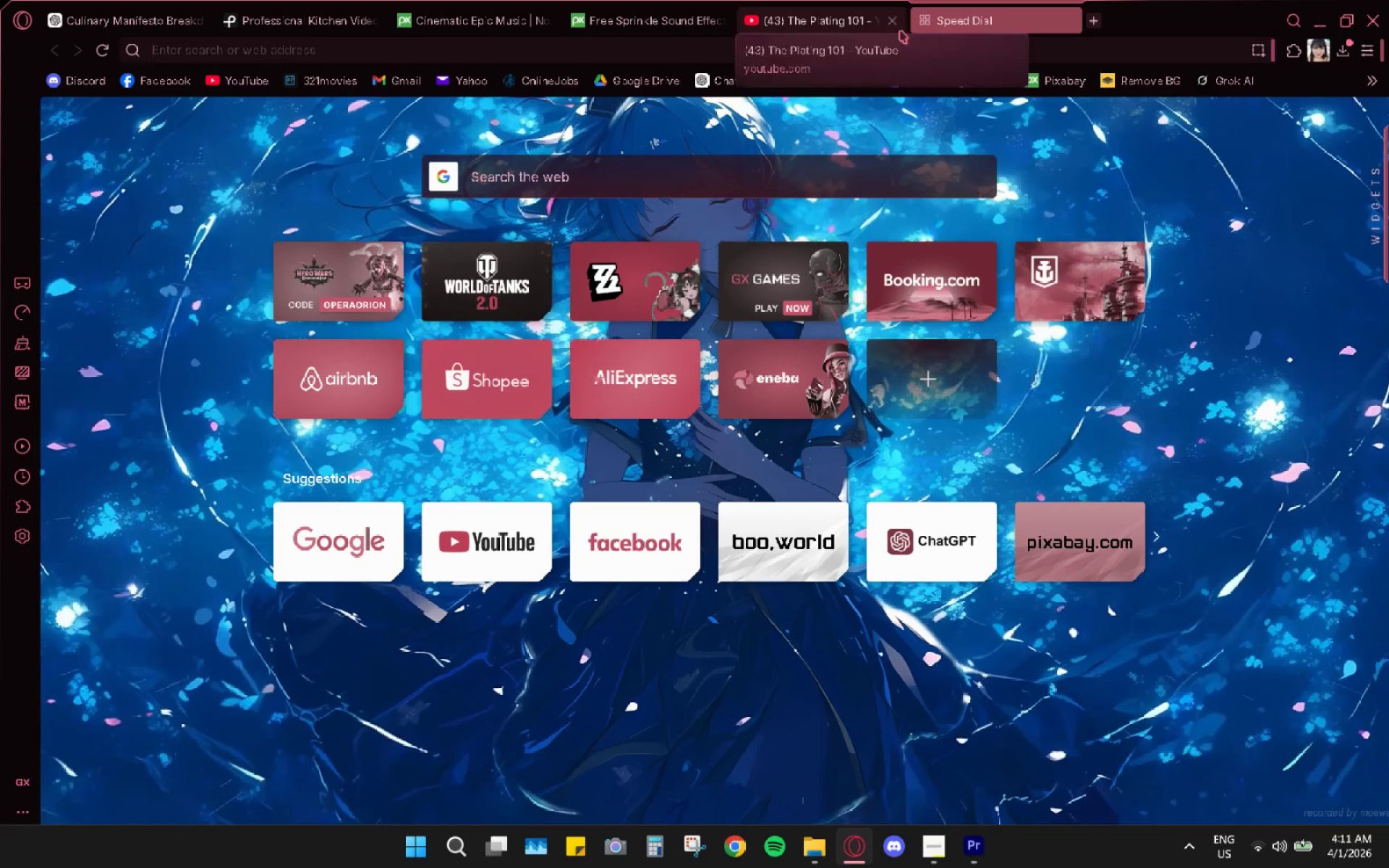 
type(sr)
key(Backspace)
type(prinkle)
 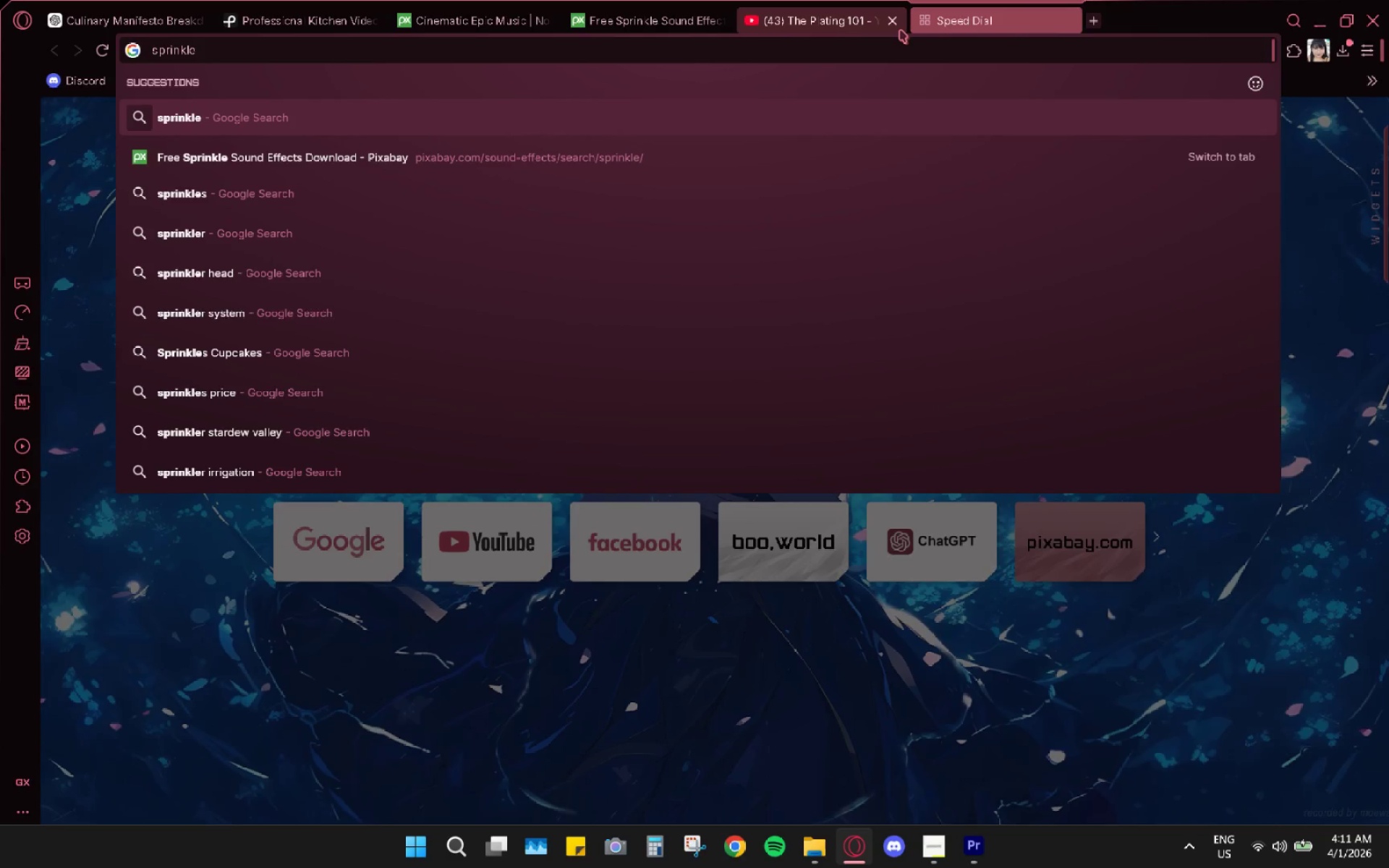 
hold_key(key=Enter, duration=0.44)
 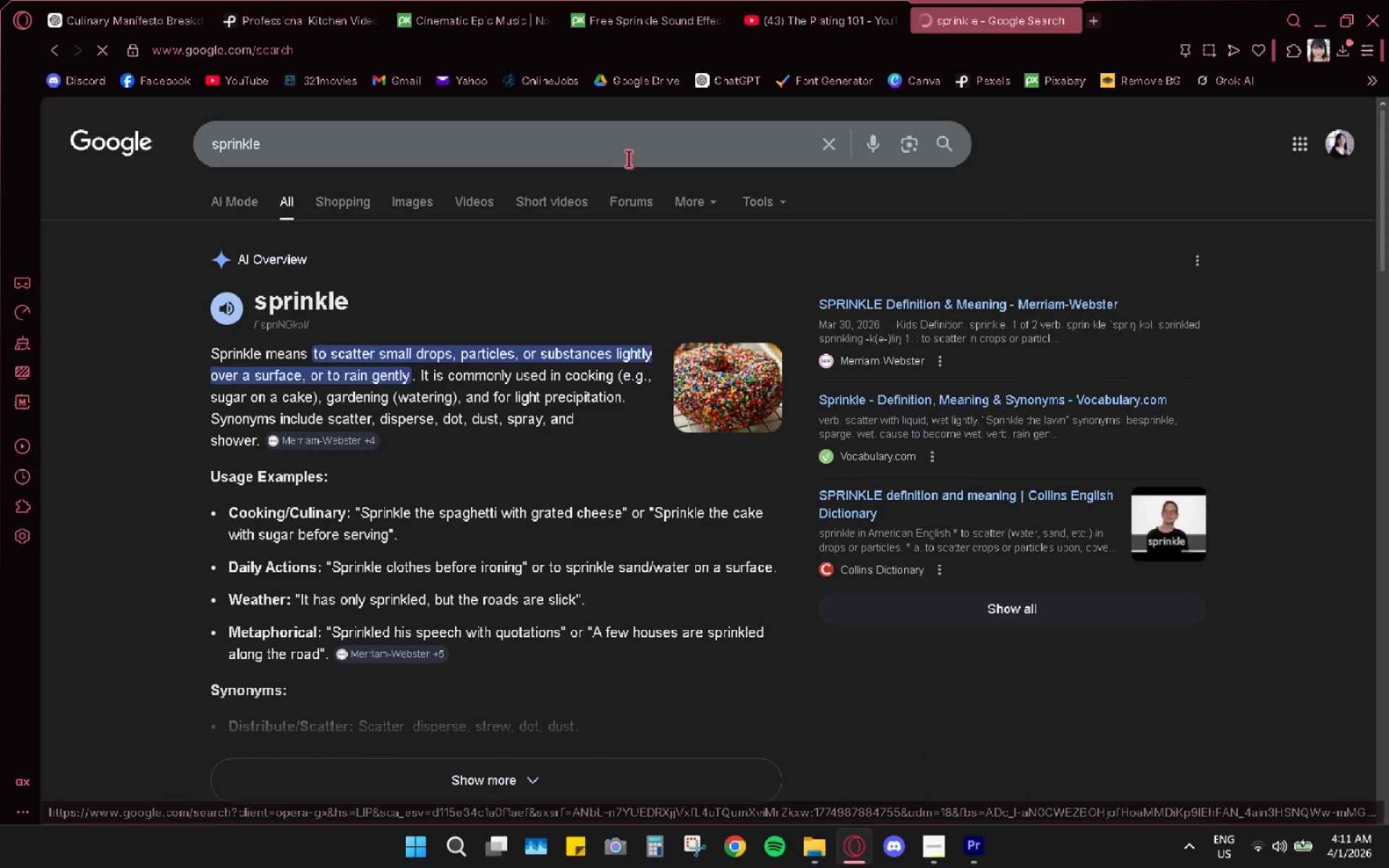 
left_click([626, 153])
 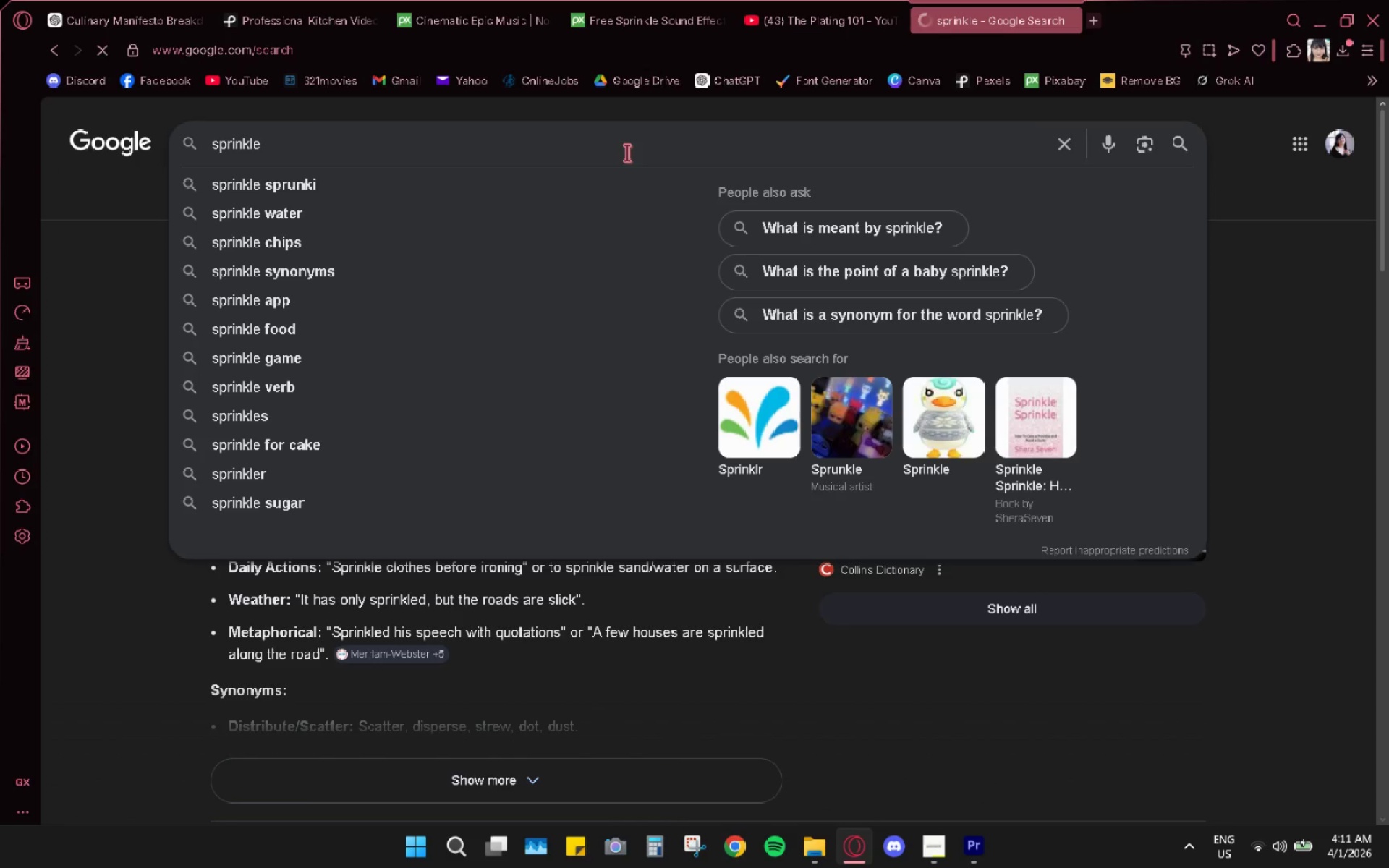 
type( sfx)
 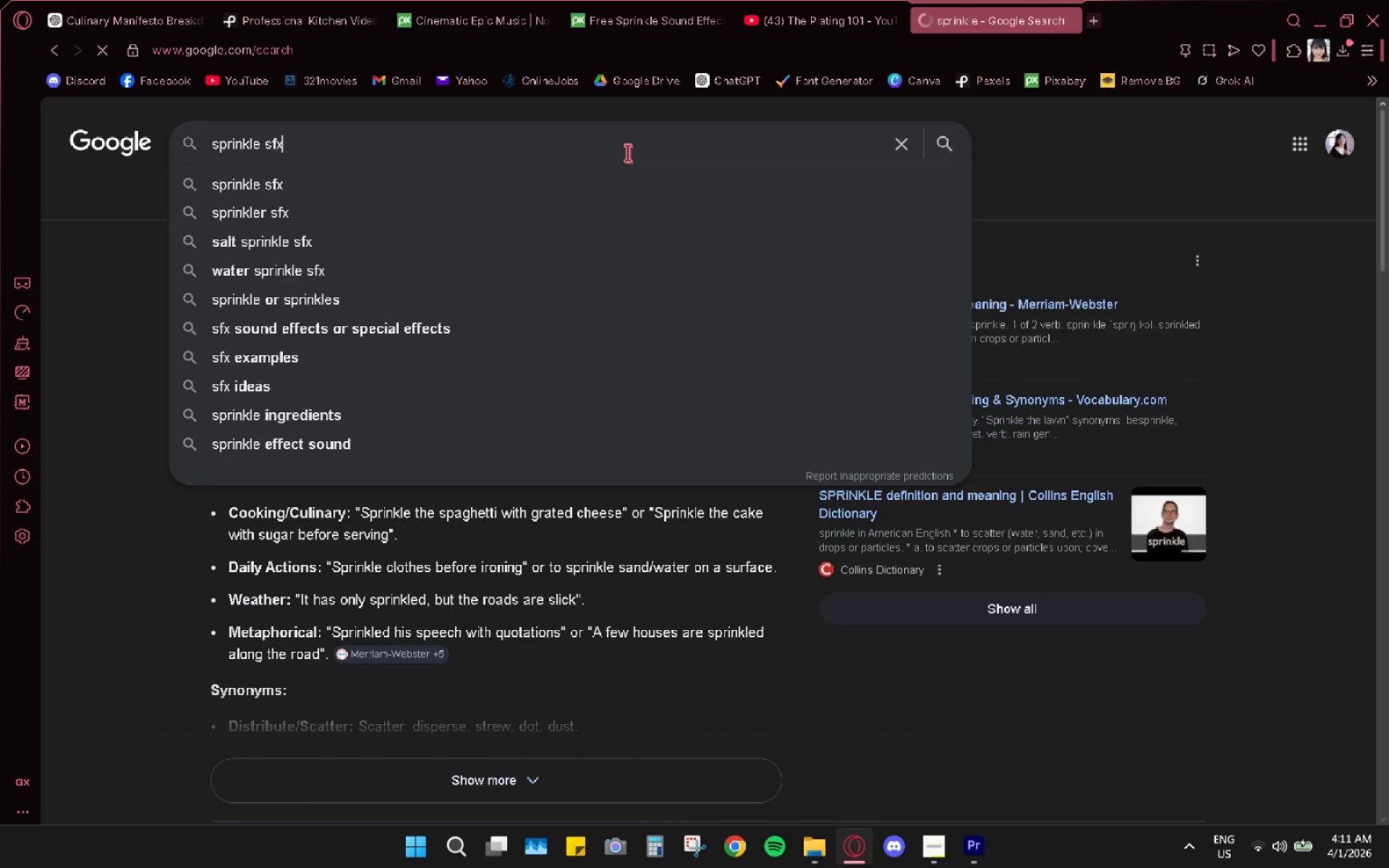 
key(Enter)
 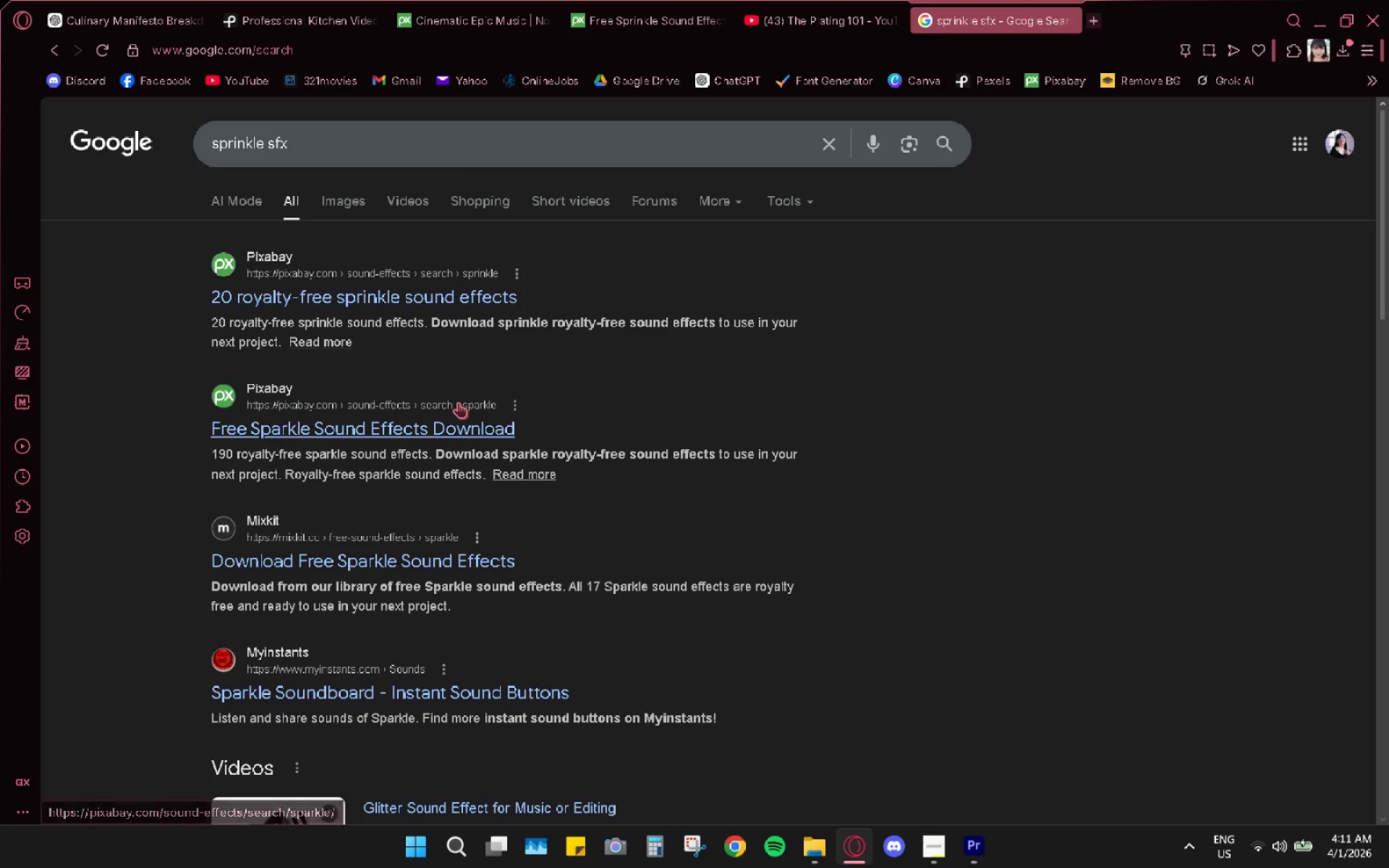 
left_click([427, 558])
 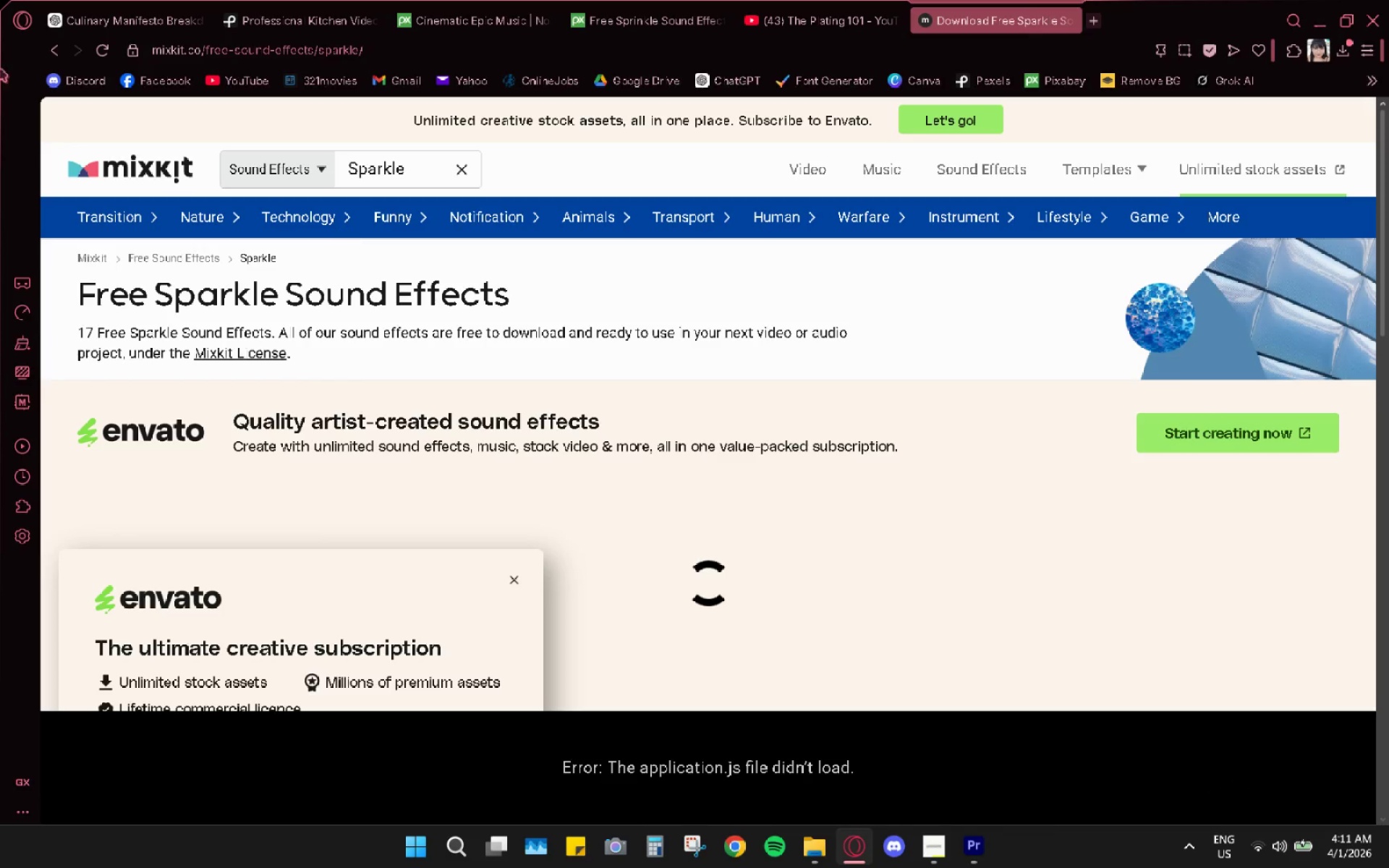 
wait(5.55)
 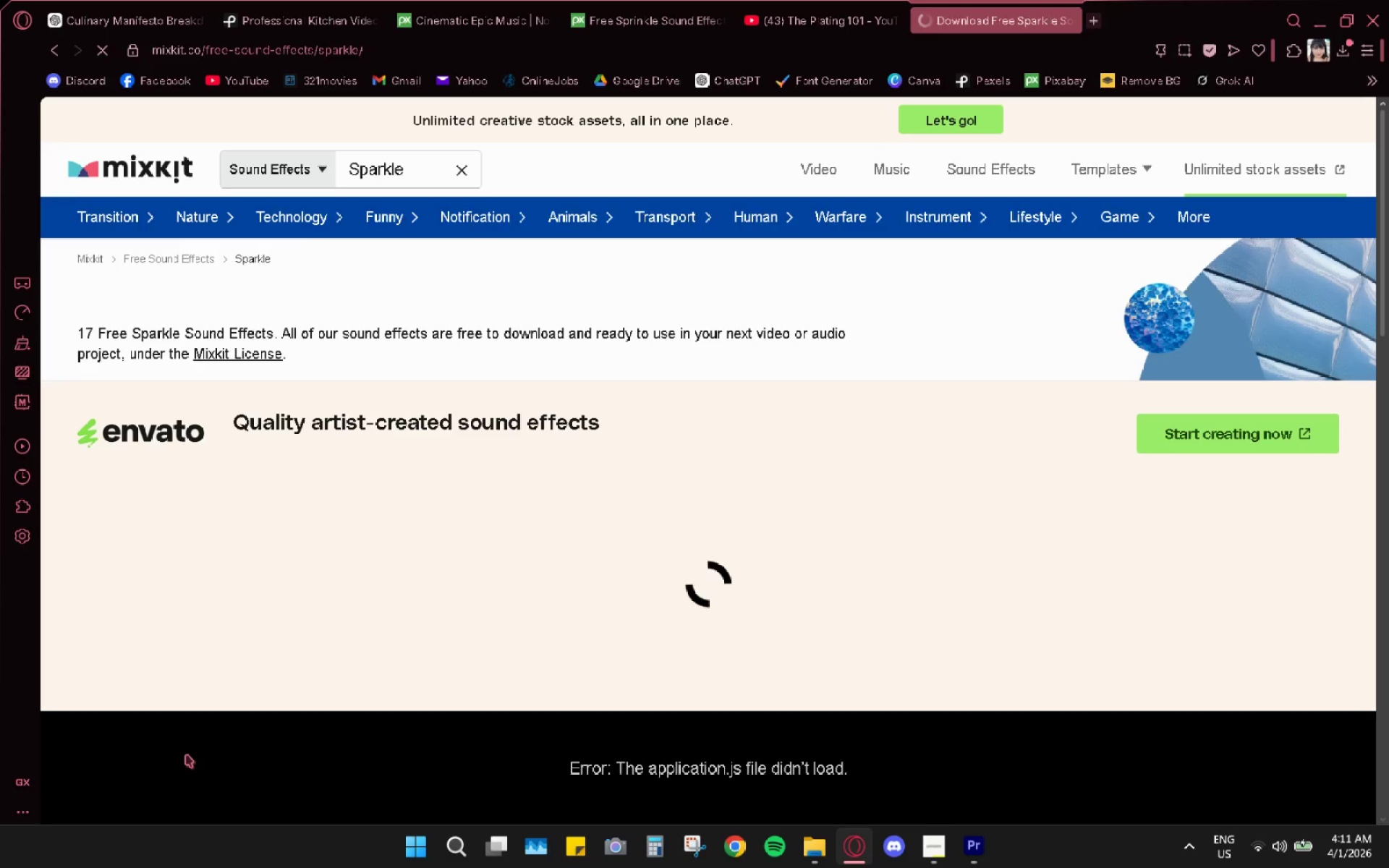 
left_click([59, 61])
 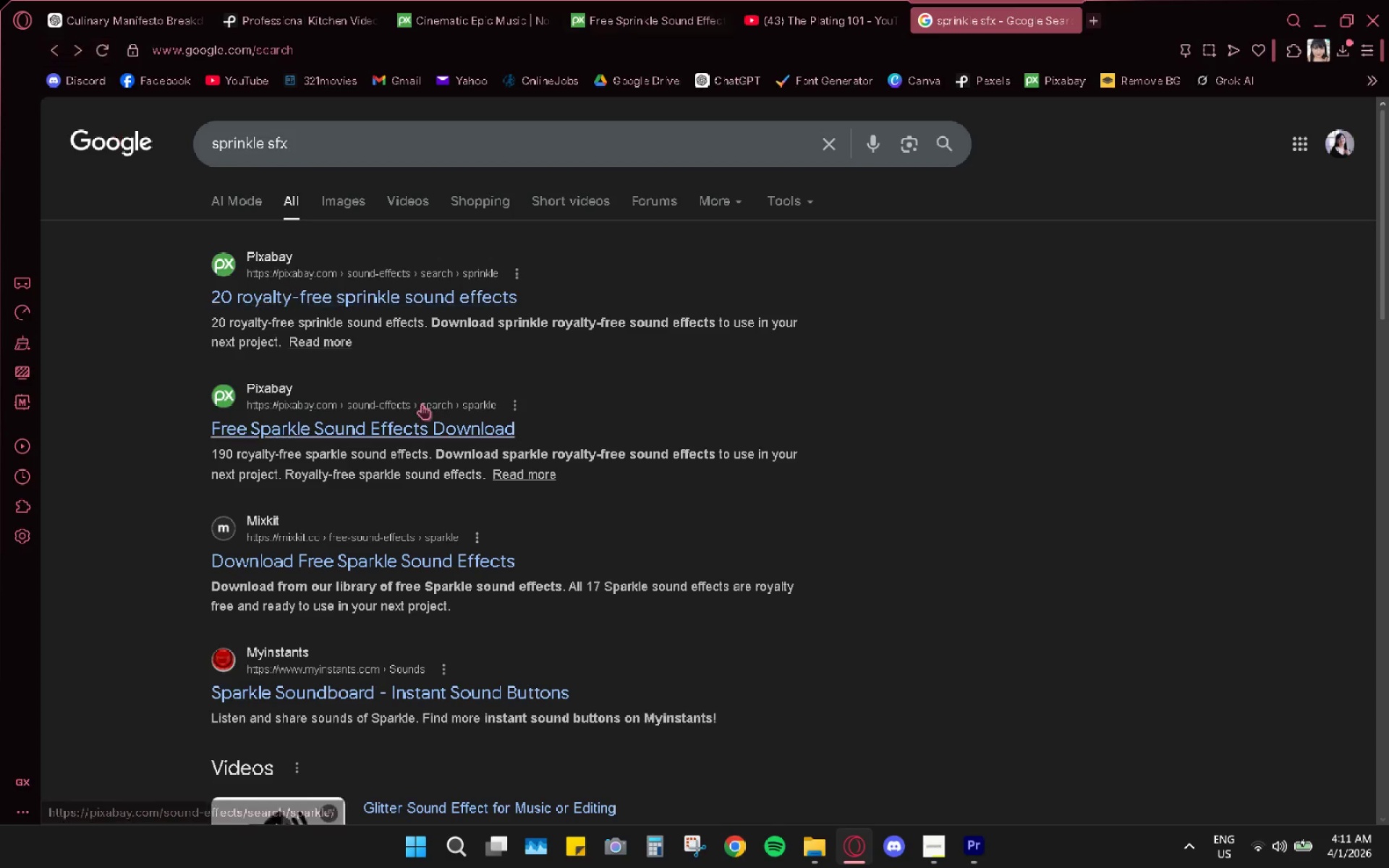 
scroll: coordinate [462, 557], scroll_direction: down, amount: 7.0
 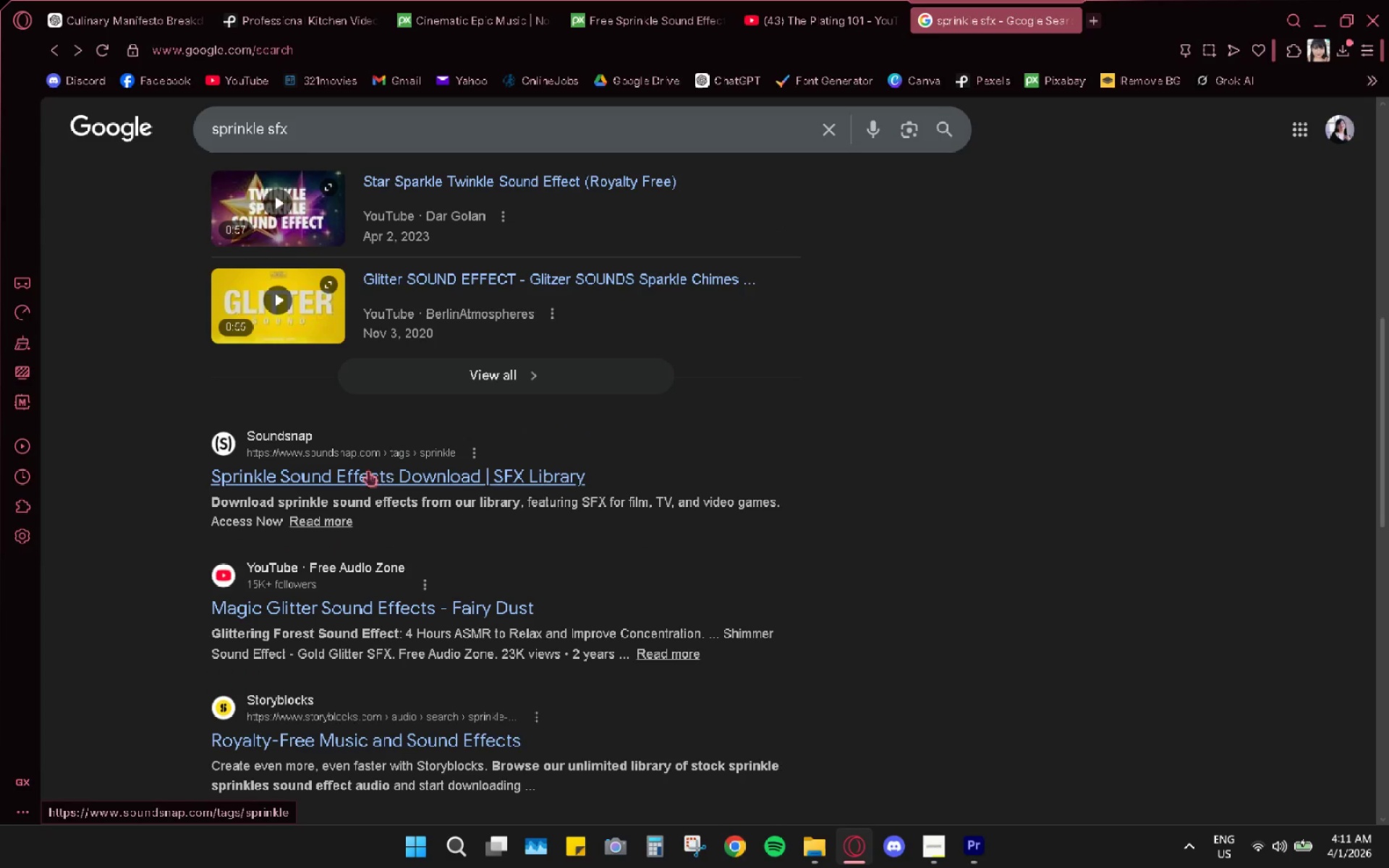 
left_click([361, 473])
 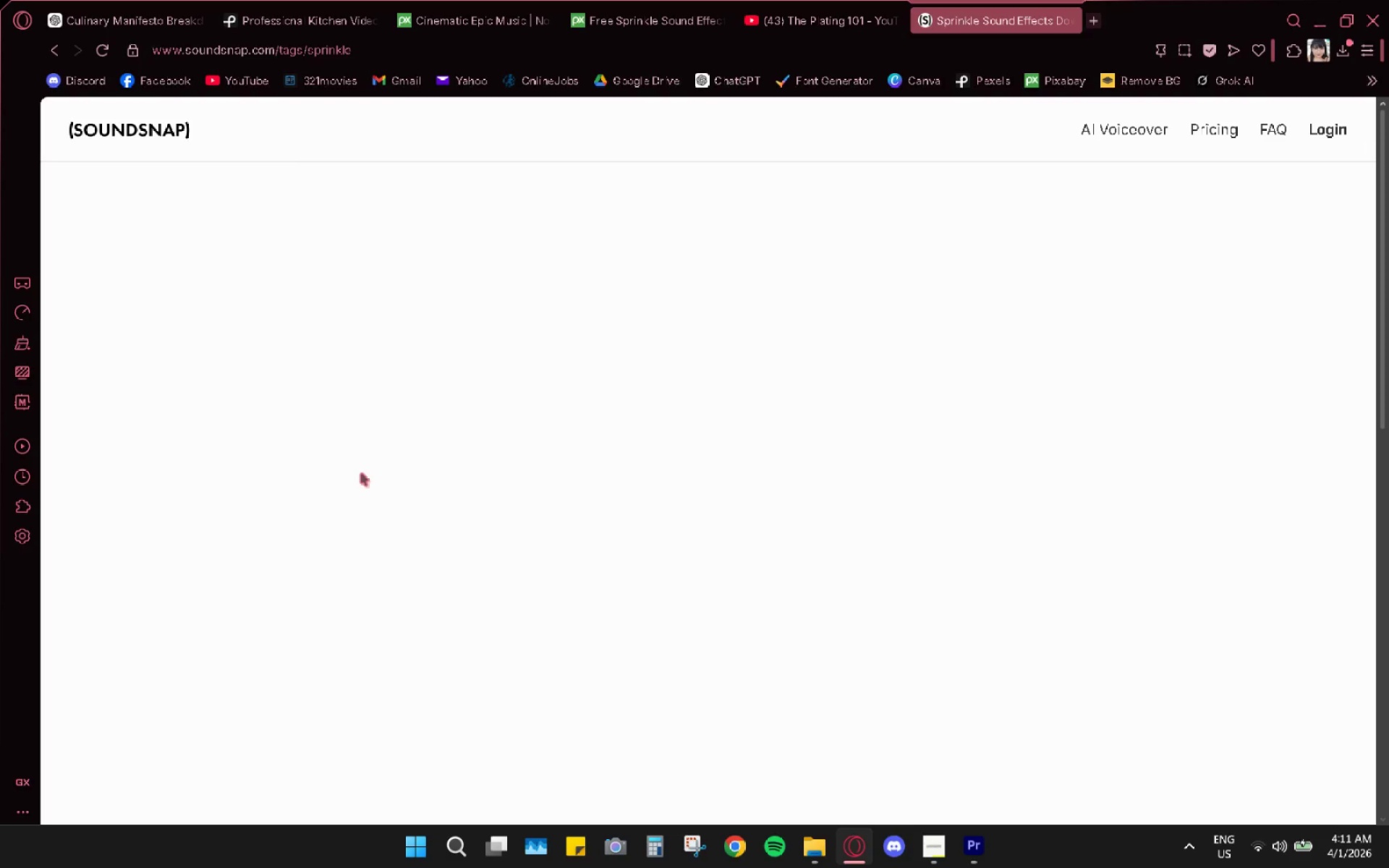 
wait(5.67)
 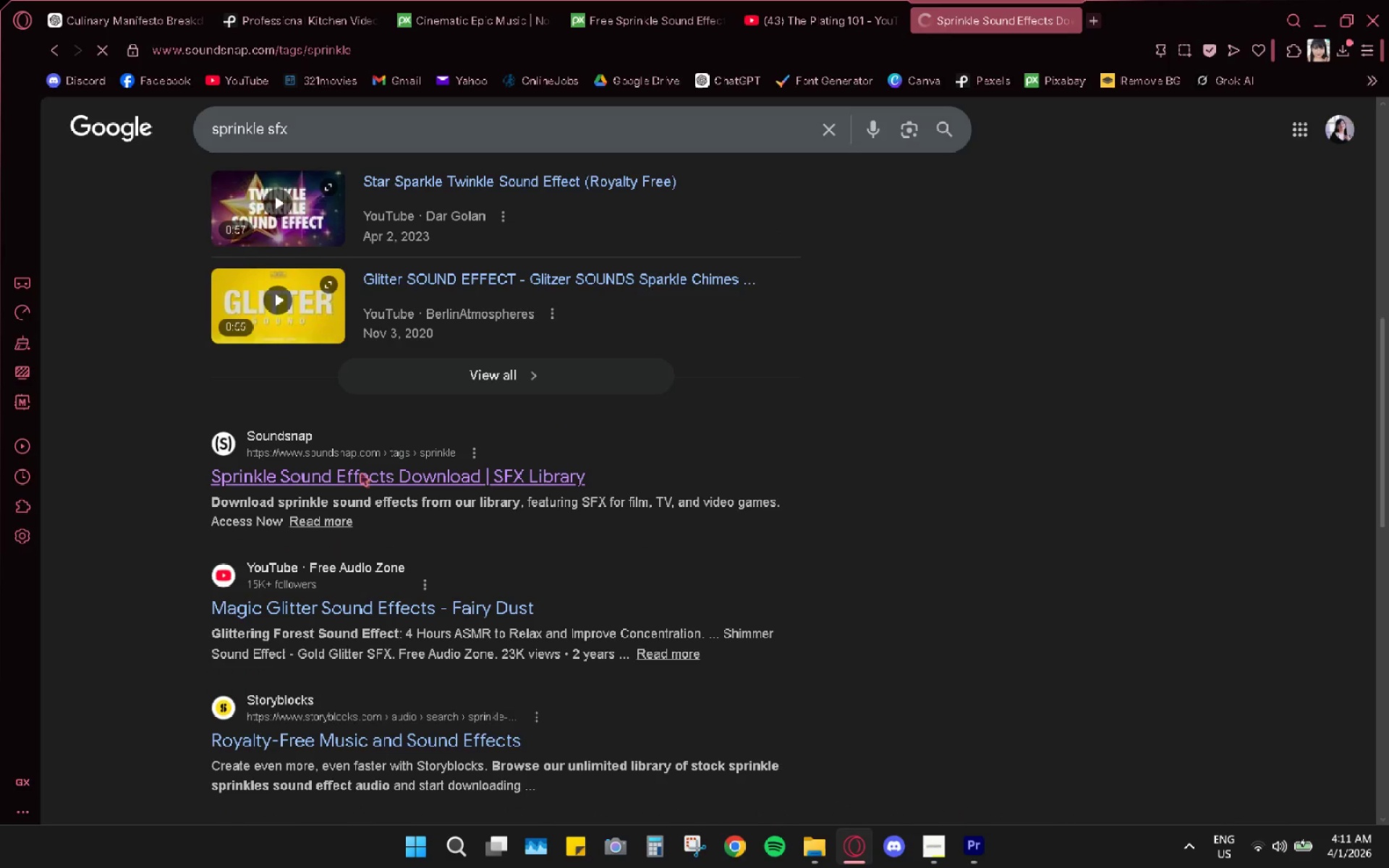 
left_click([964, 839])
 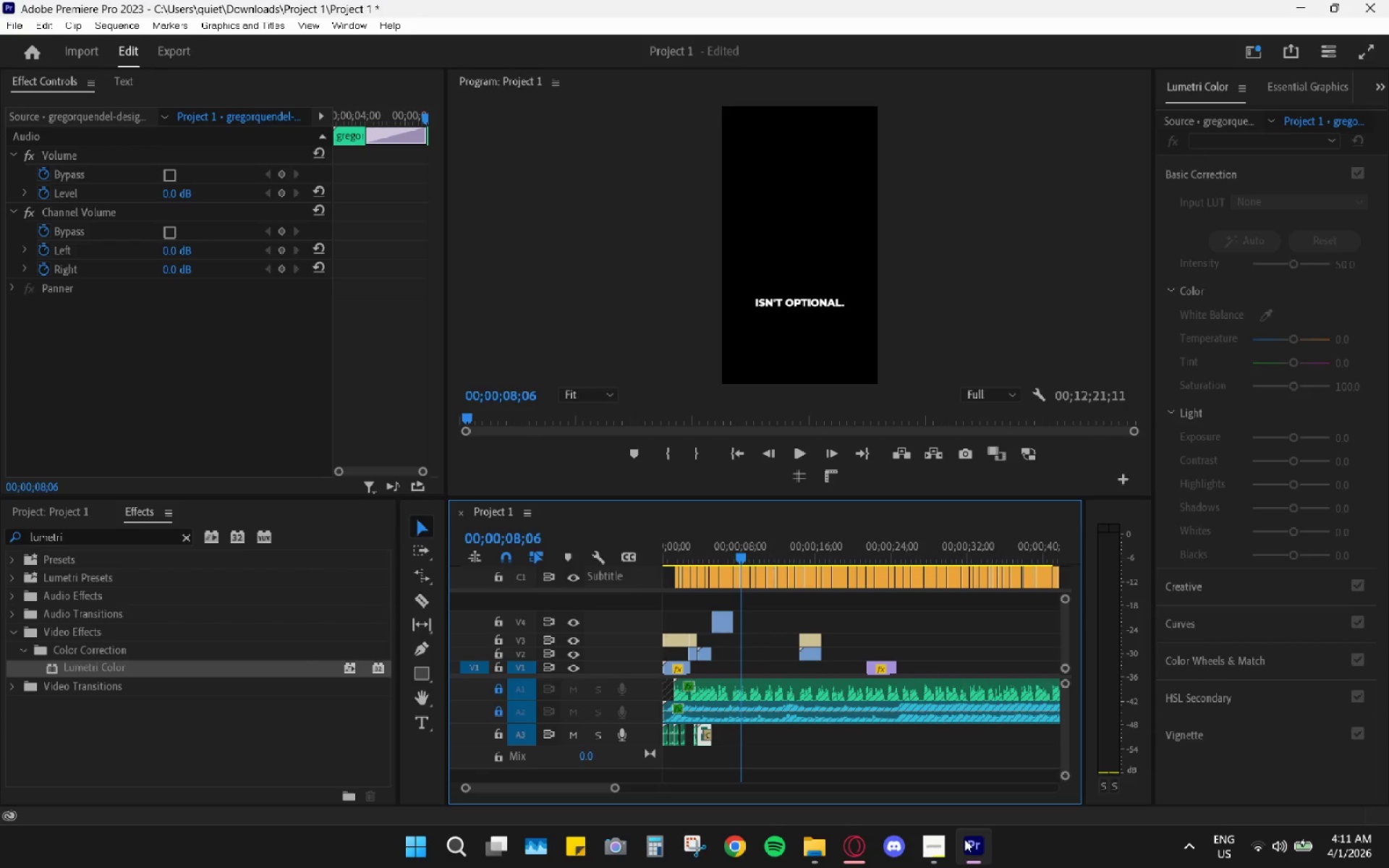 
left_click([964, 839])